 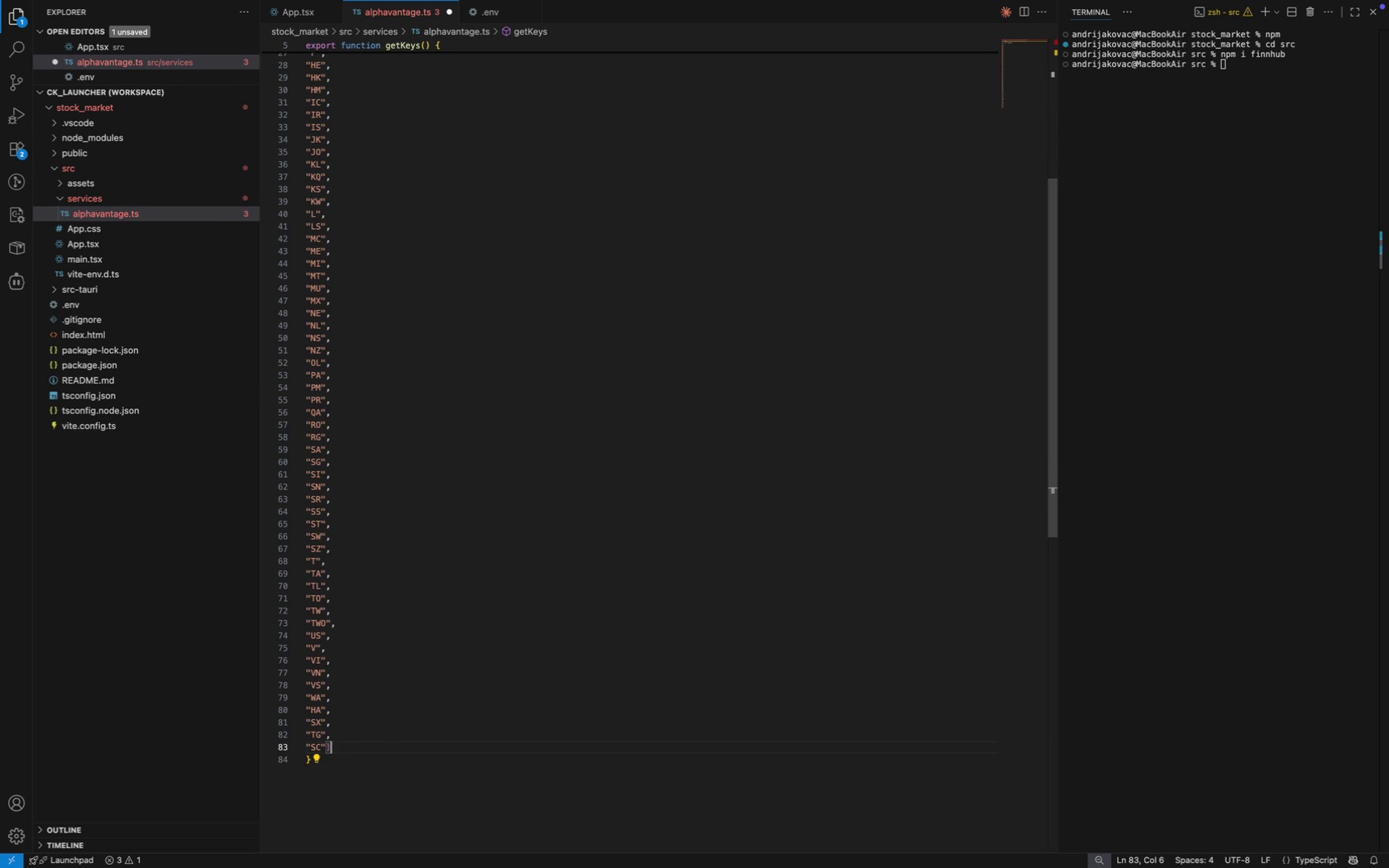 
key(Meta+Shift+F)
 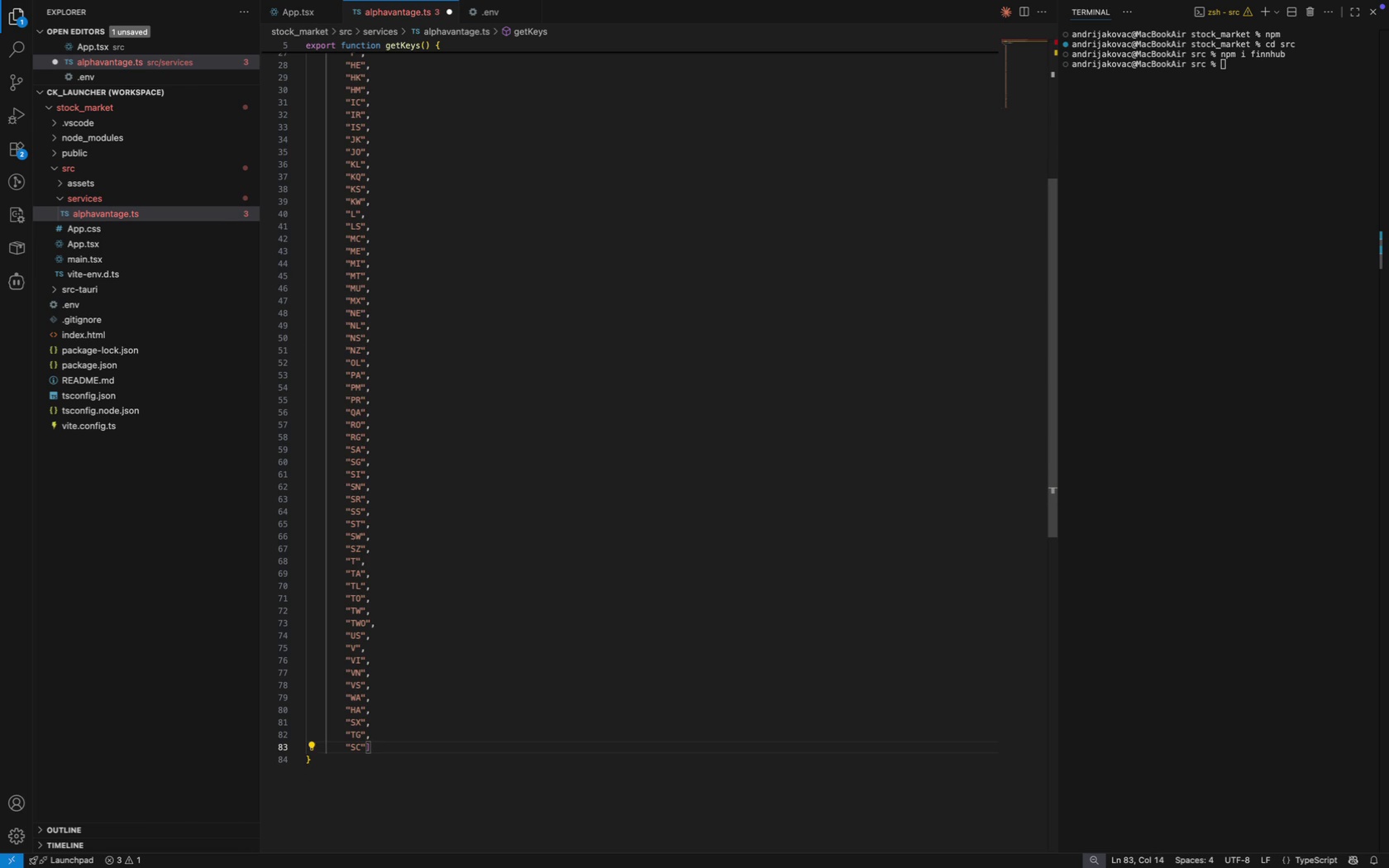 
key(Meta+S)
 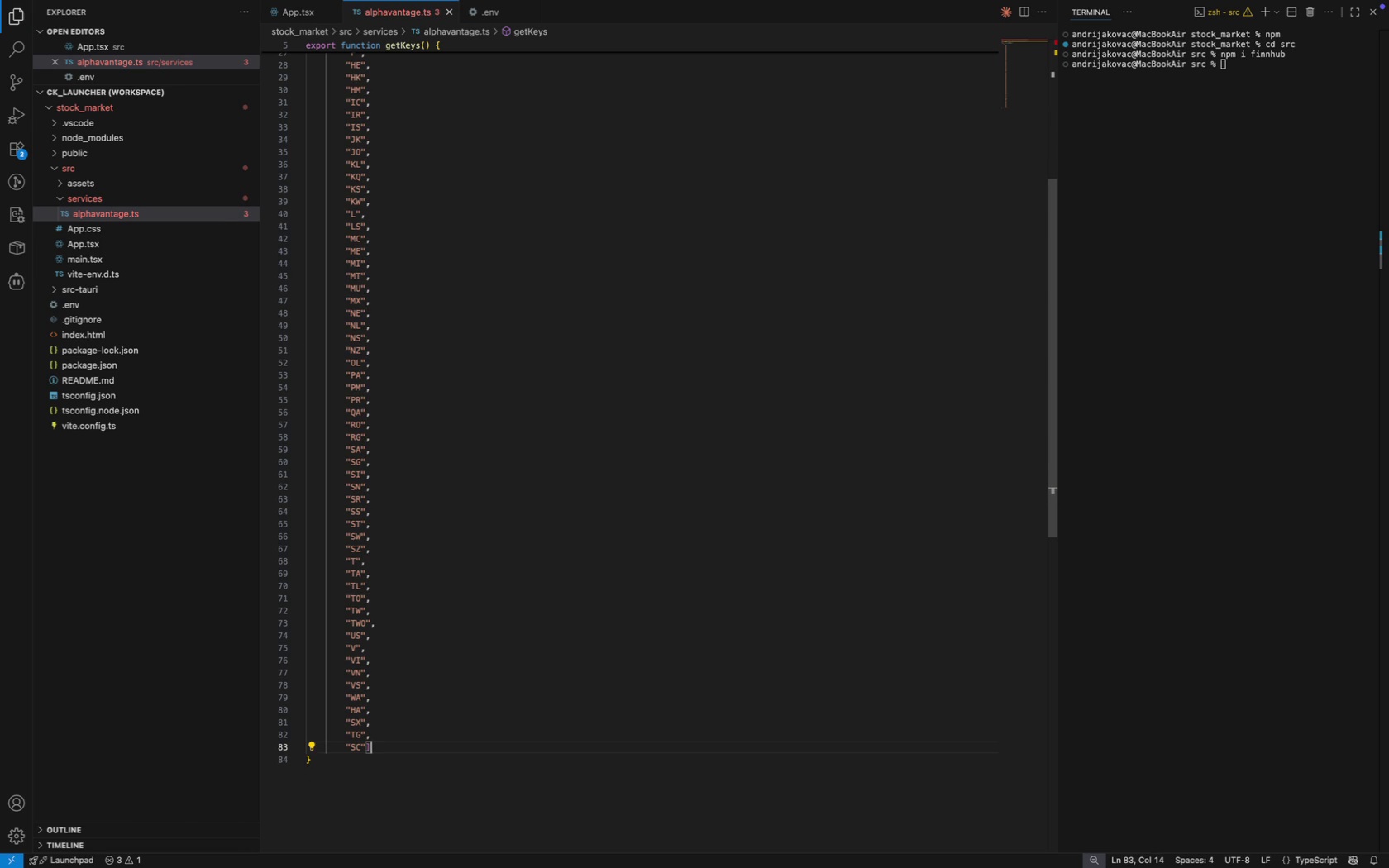 
key(Meta+A)
 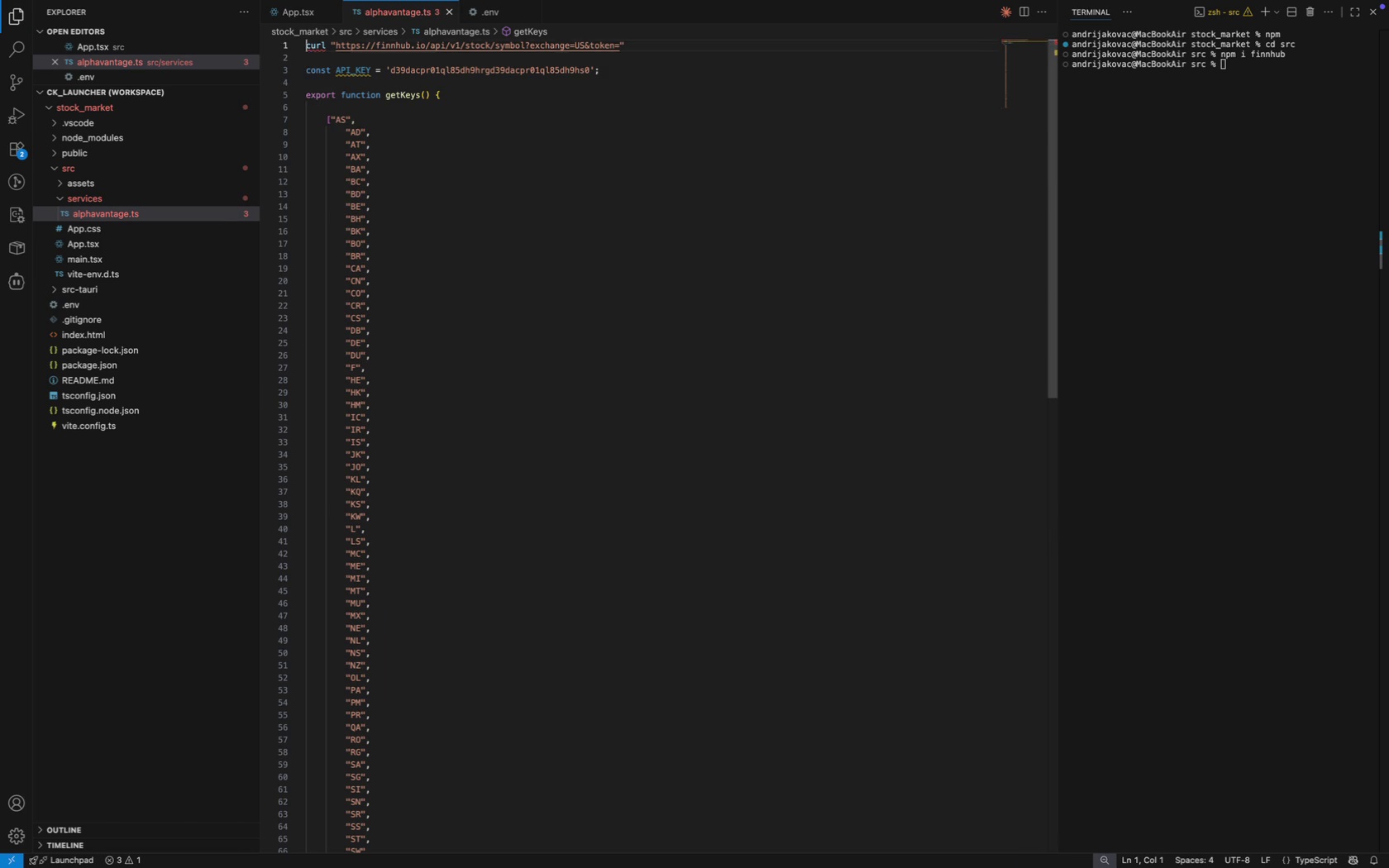 
key(ArrowLeft)
 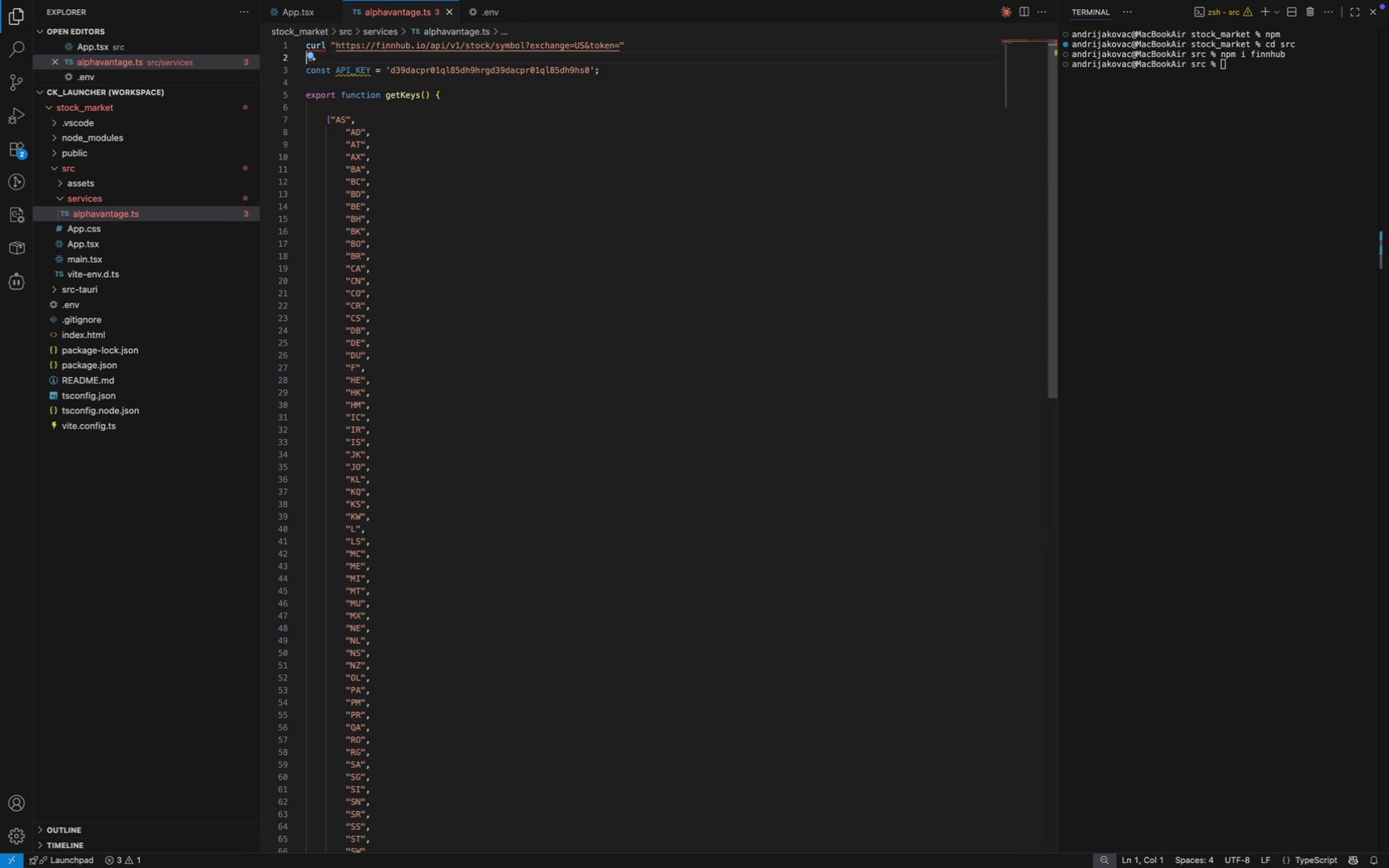 
key(ArrowDown)
 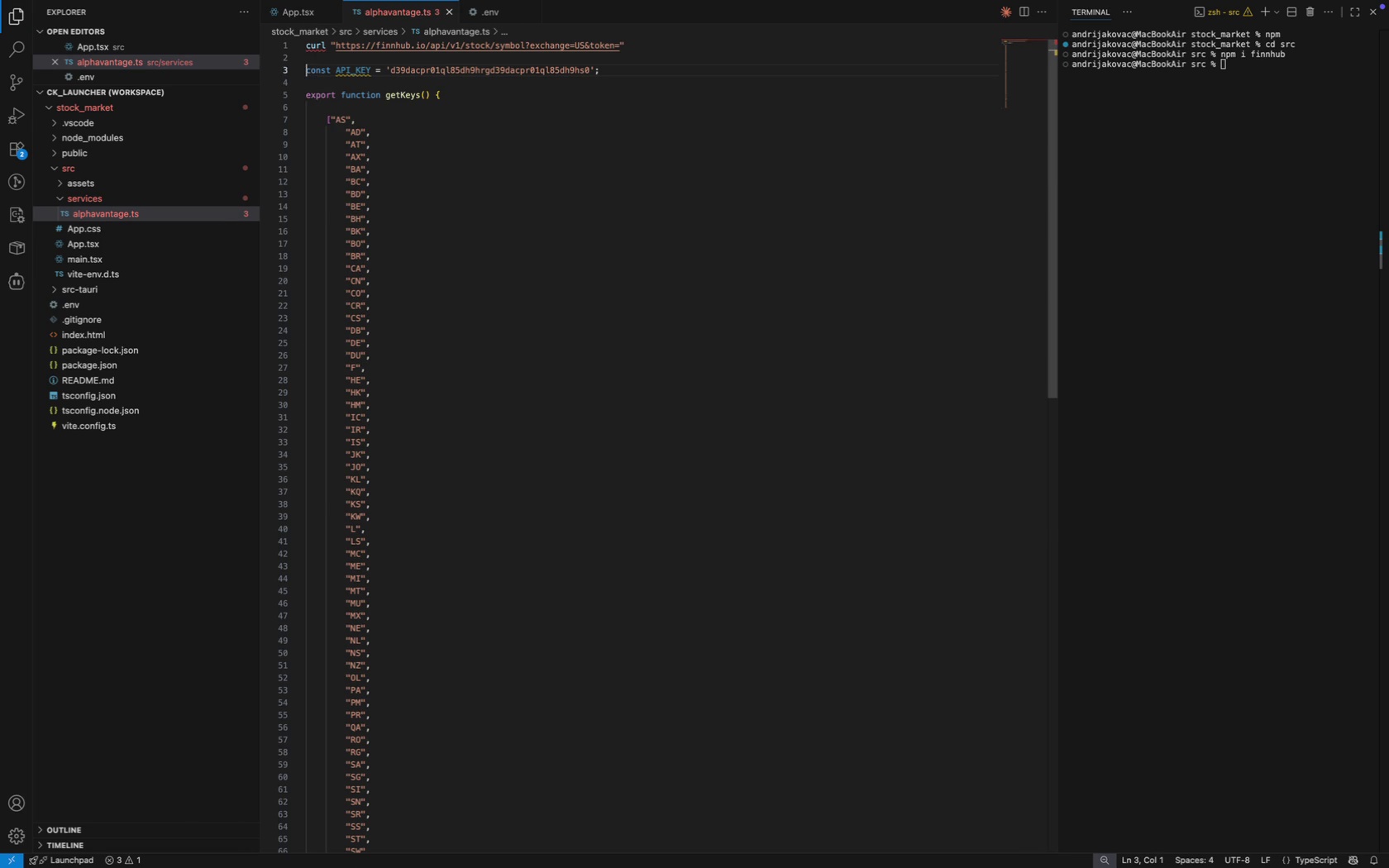 
key(ArrowDown)
 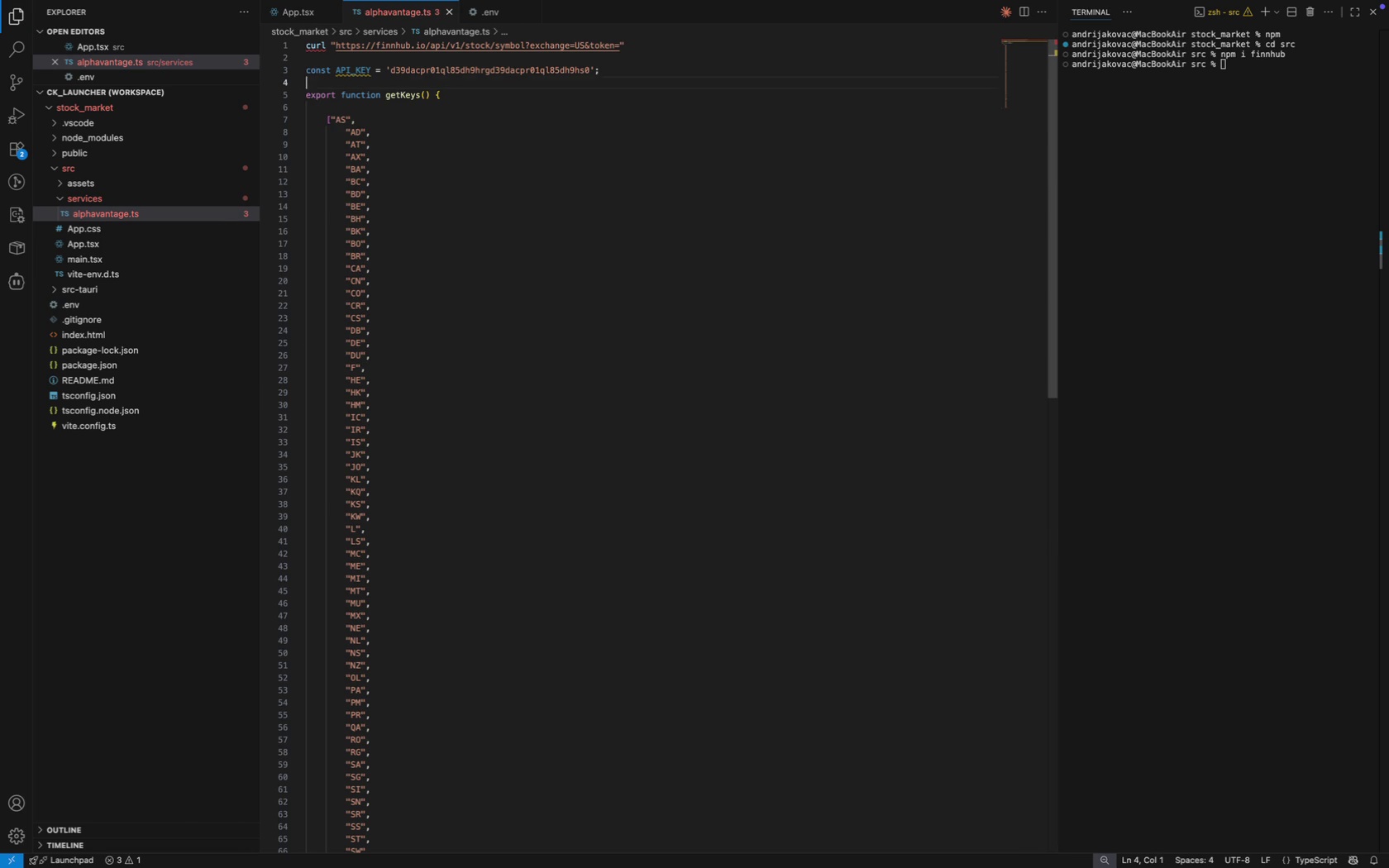 
key(ArrowDown)
 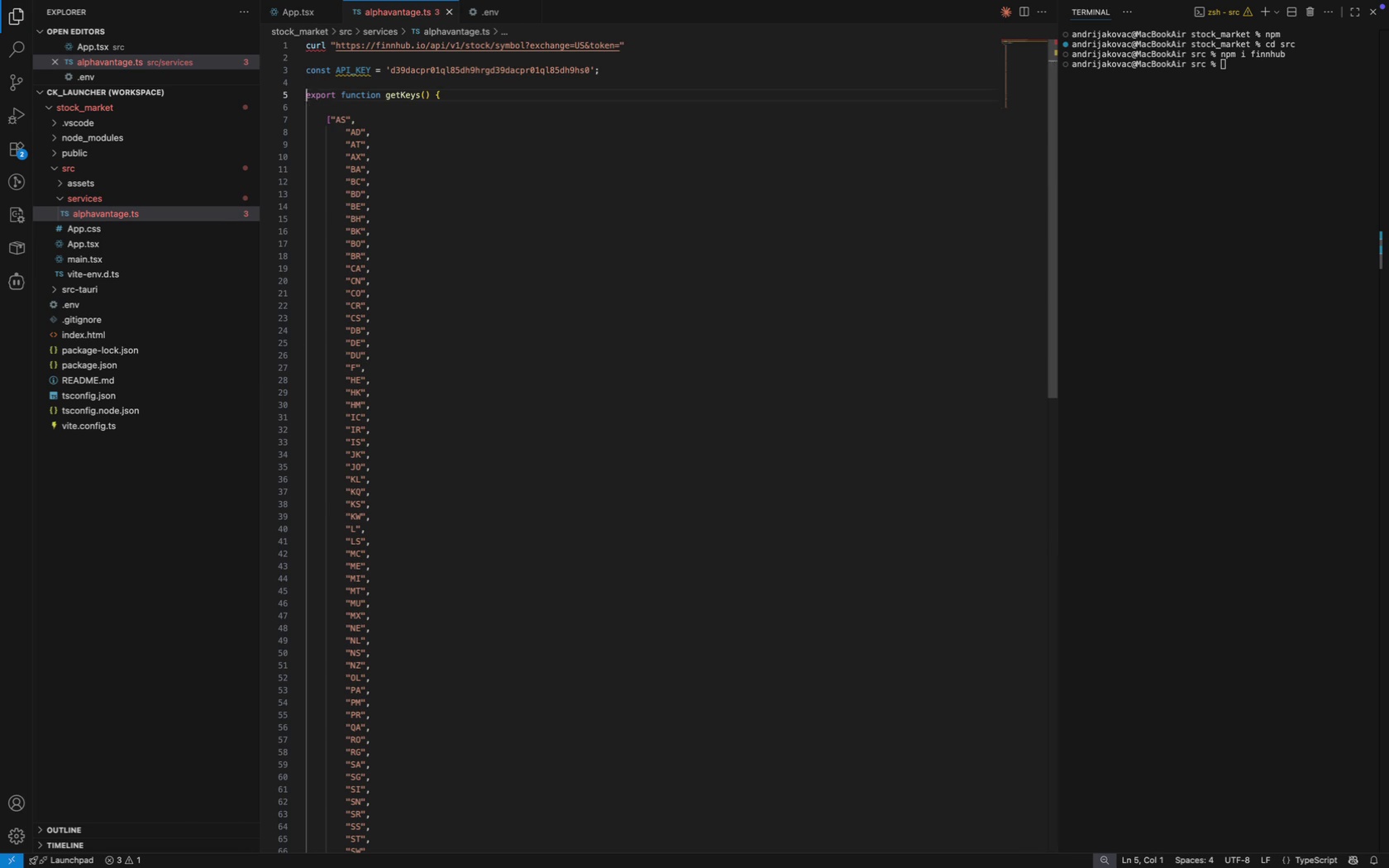 
key(ArrowDown)
 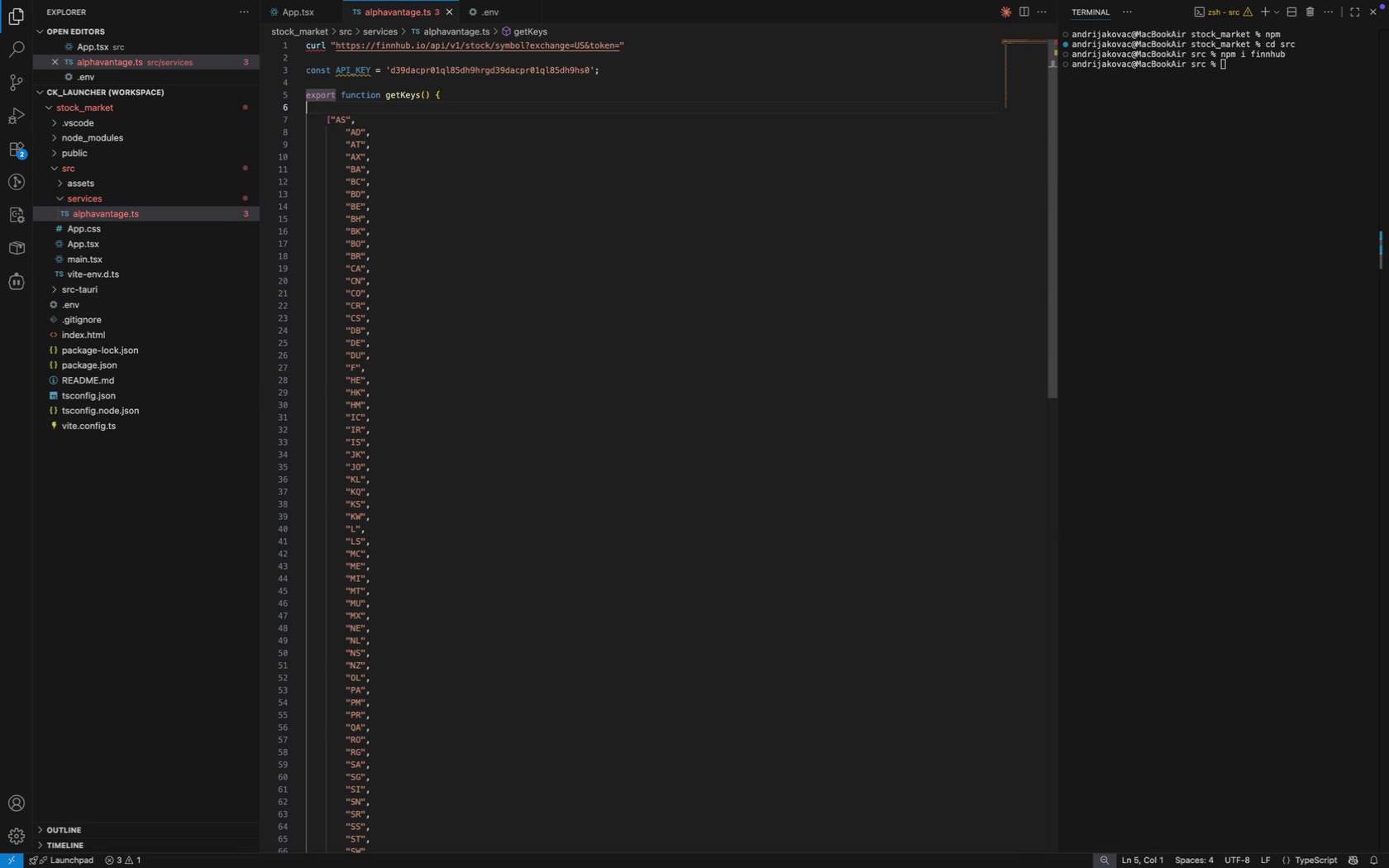 
key(ArrowDown)
 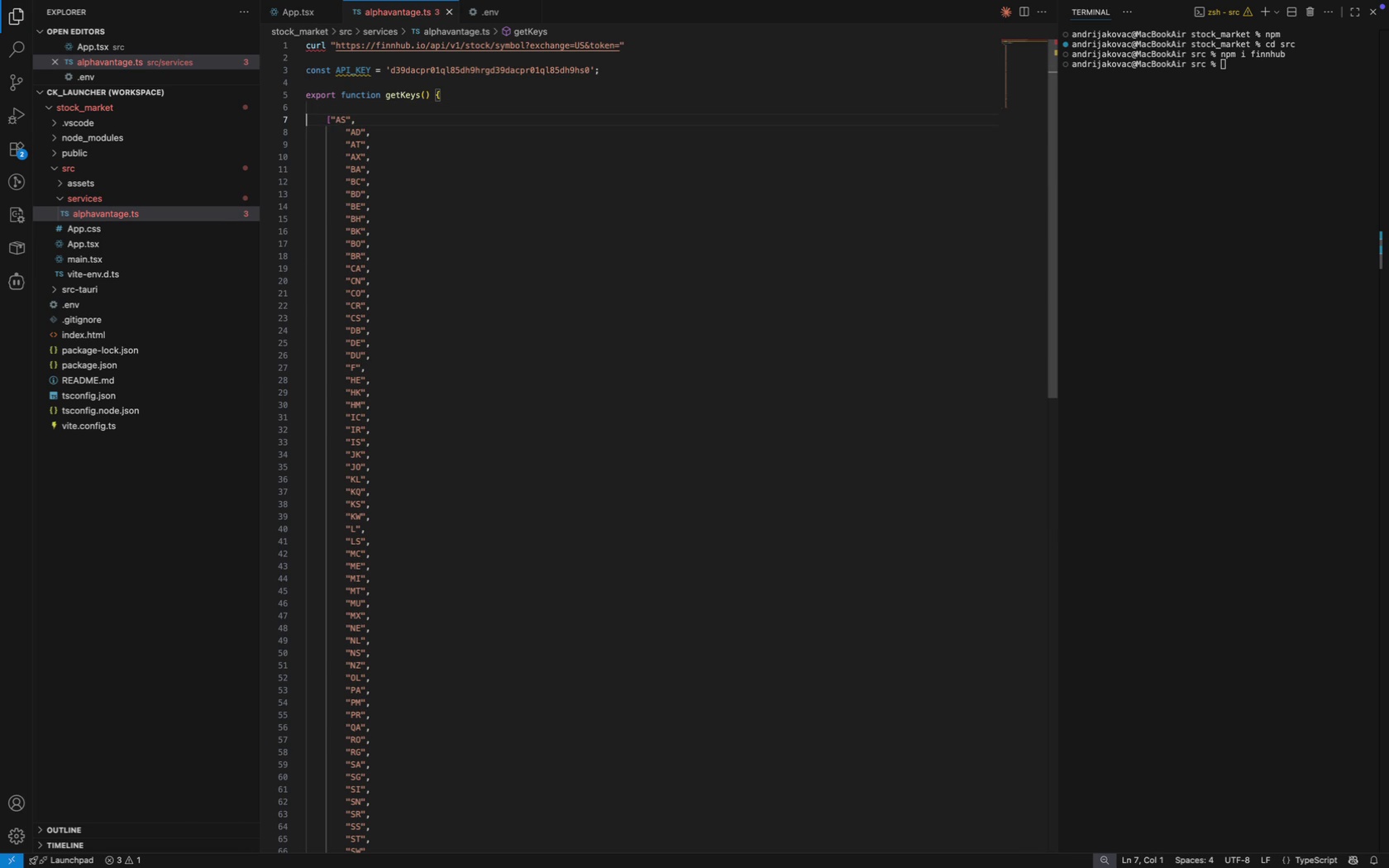 
key(ArrowDown)